 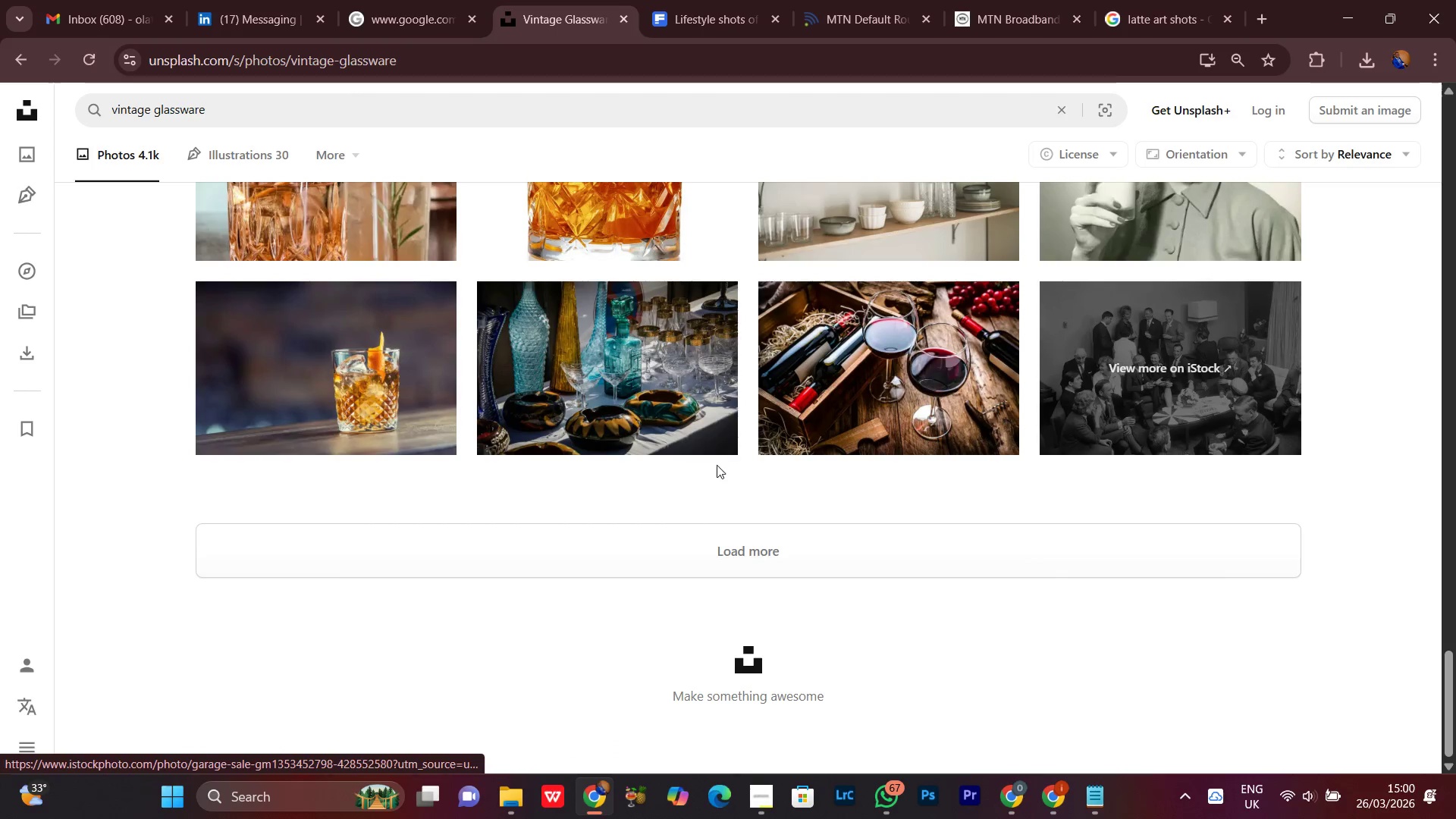 
left_click([700, 551])
 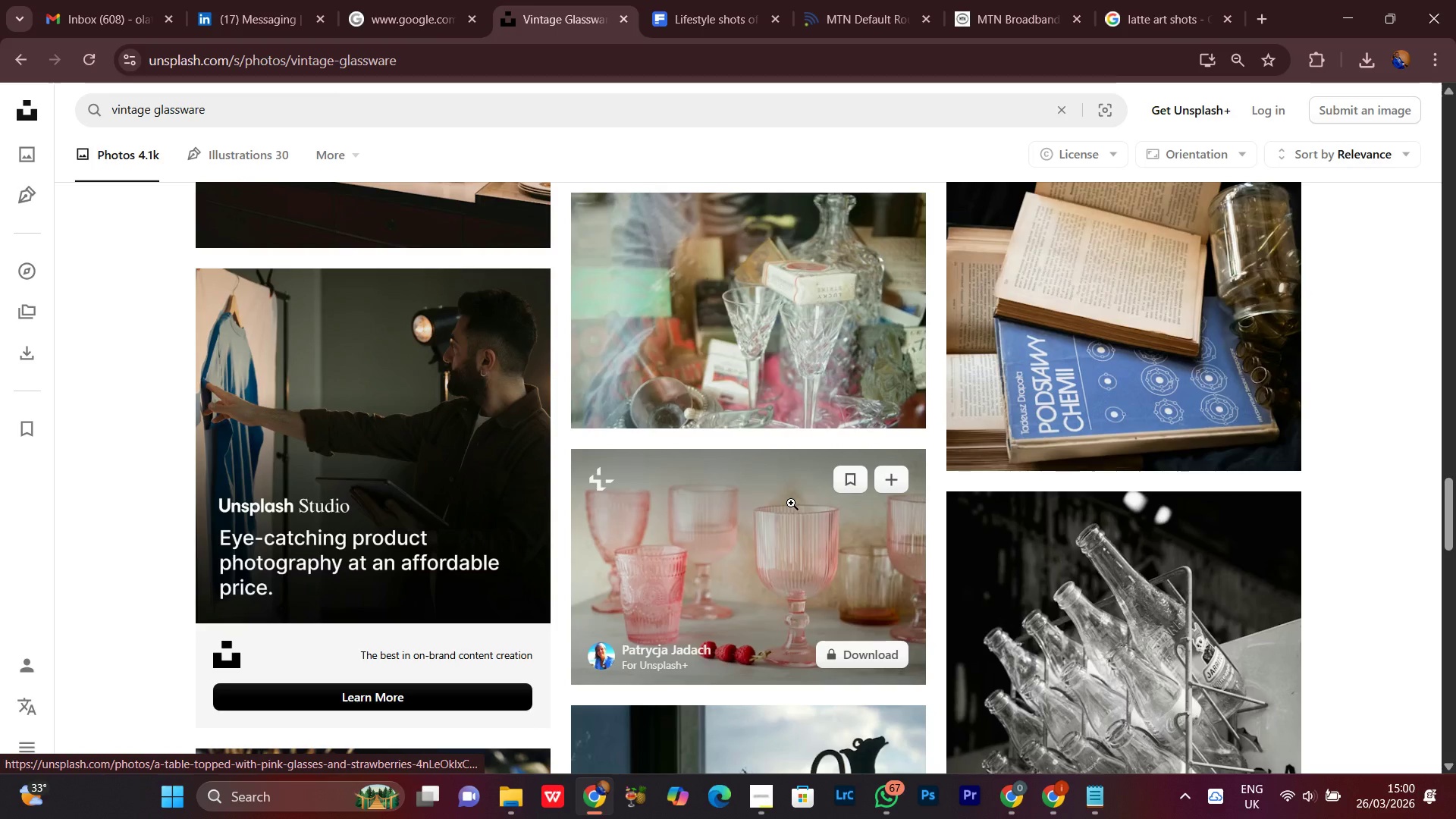 
scroll: coordinate [1455, 563], scroll_direction: down, amount: 11.0
 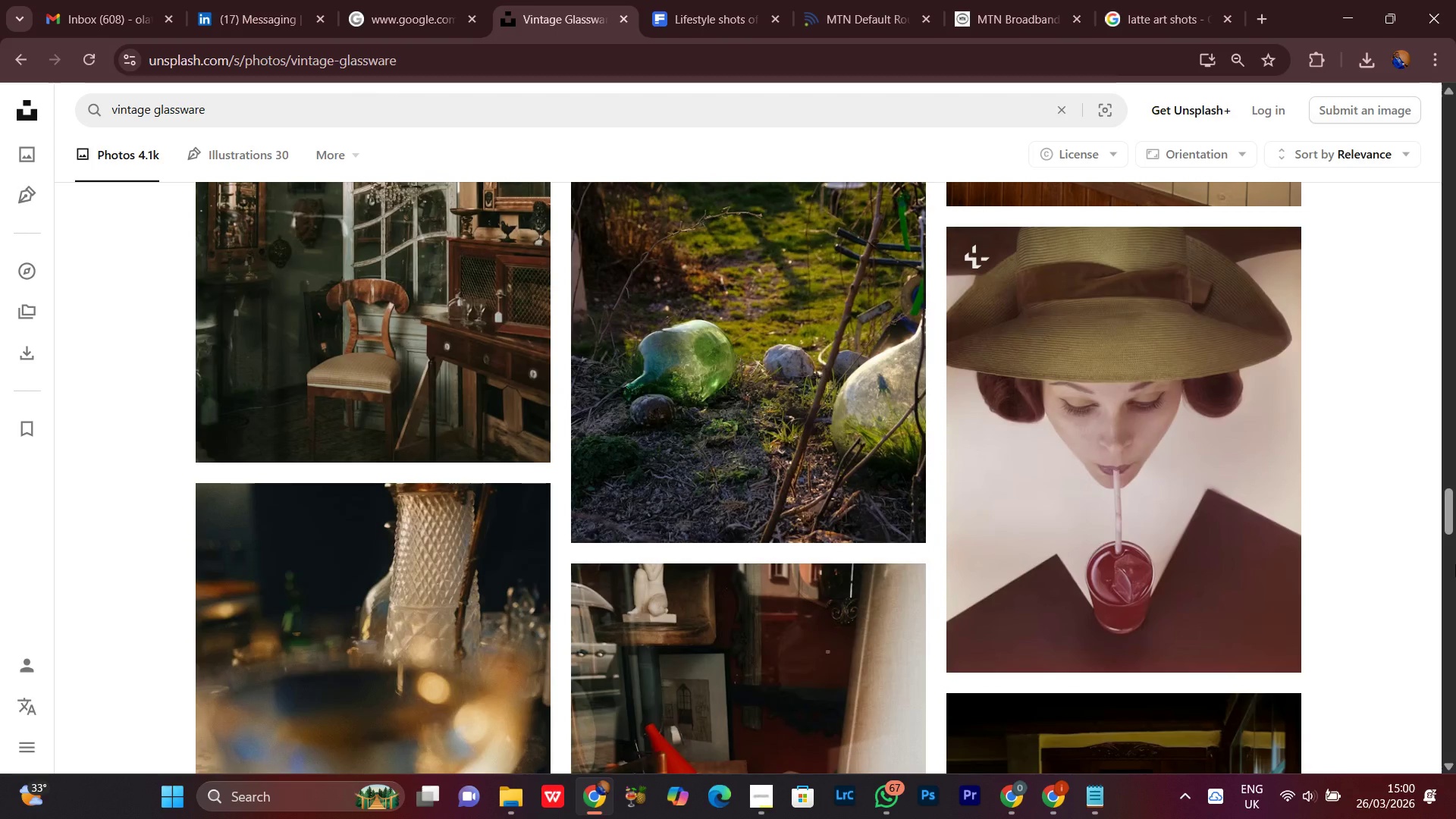 
scroll: coordinate [1455, 566], scroll_direction: down, amount: 5.0
 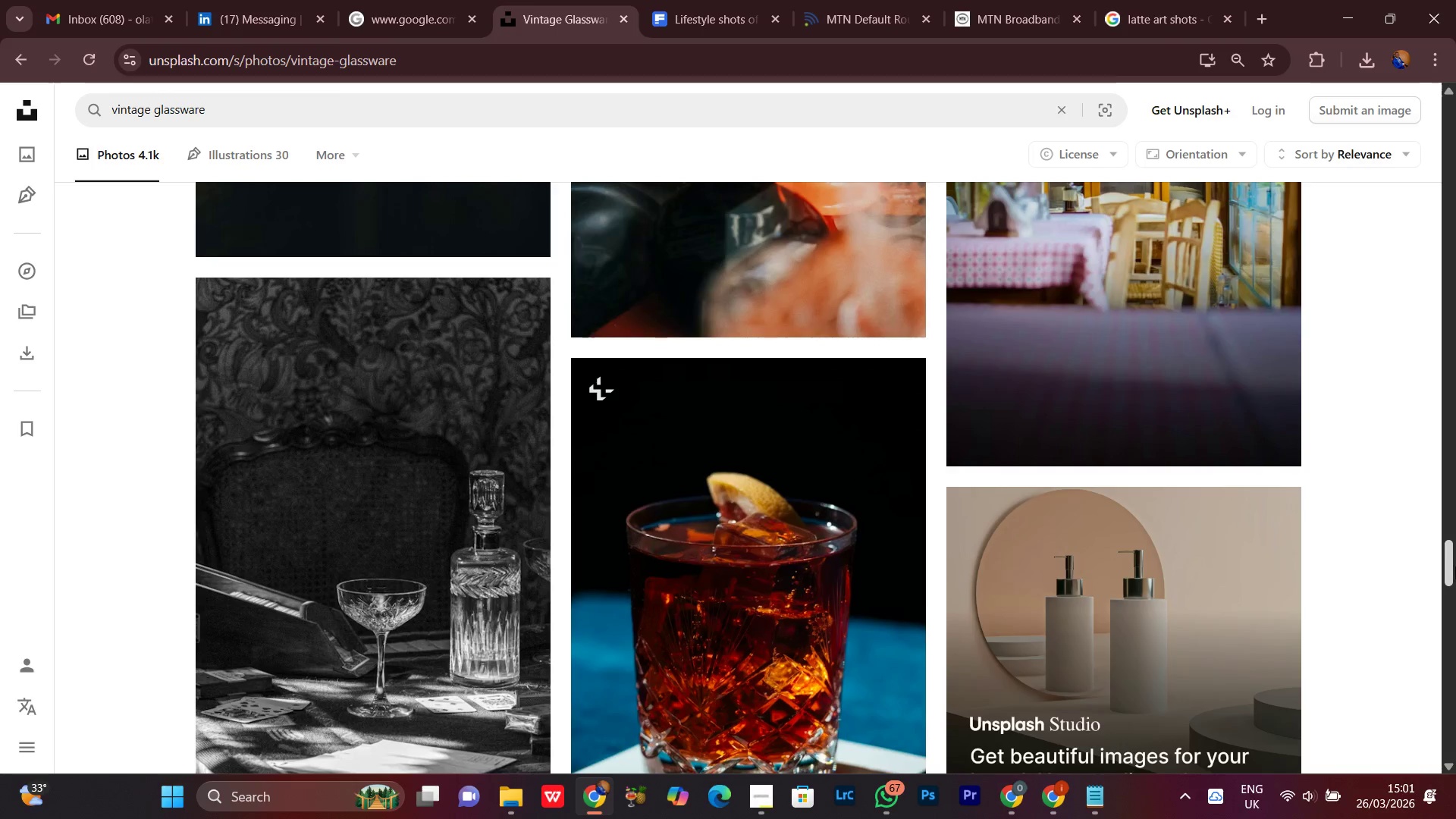 
scroll: coordinate [1454, 570], scroll_direction: up, amount: 9.0
 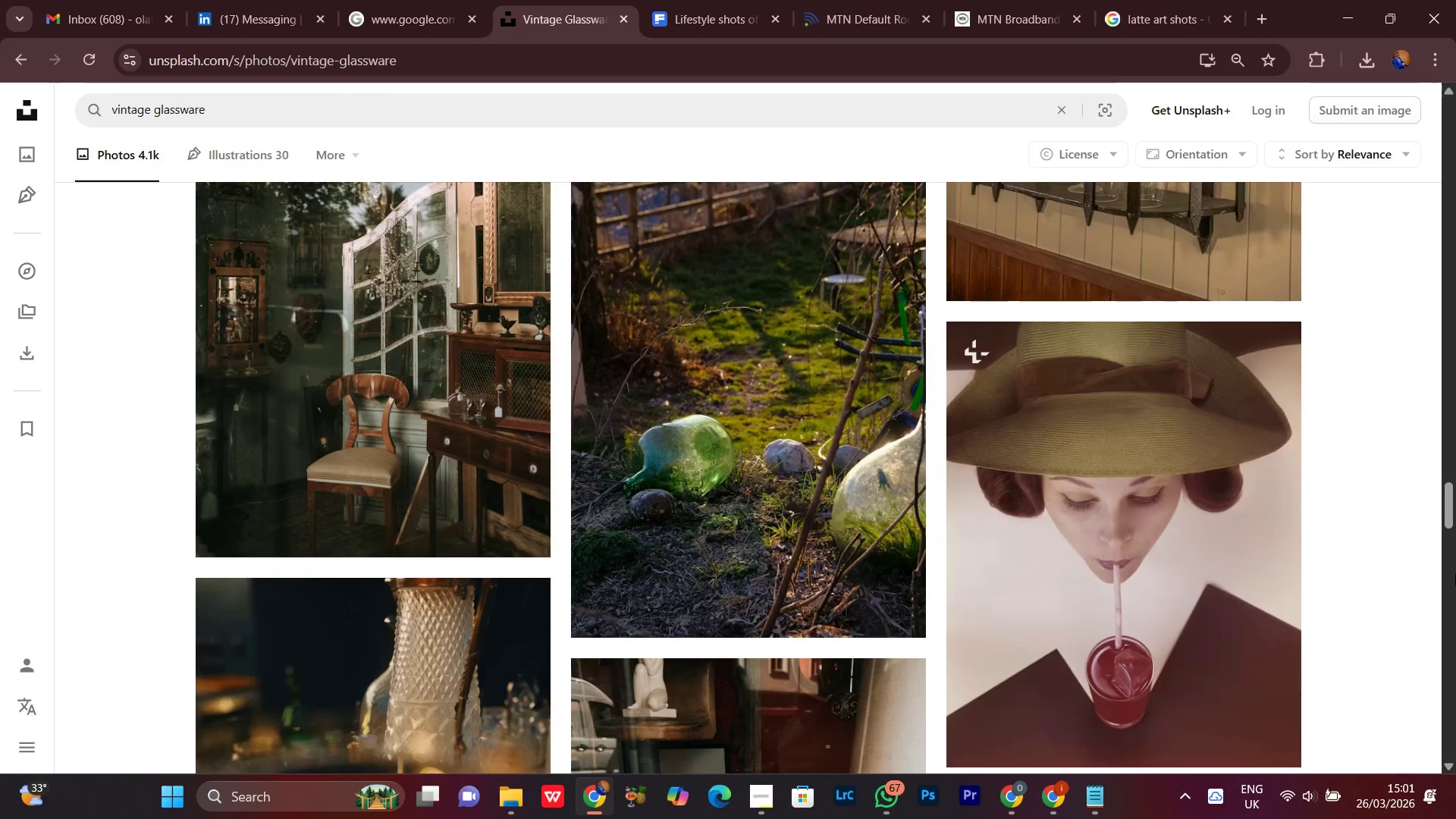 
scroll: coordinate [1455, 574], scroll_direction: down, amount: 8.0
 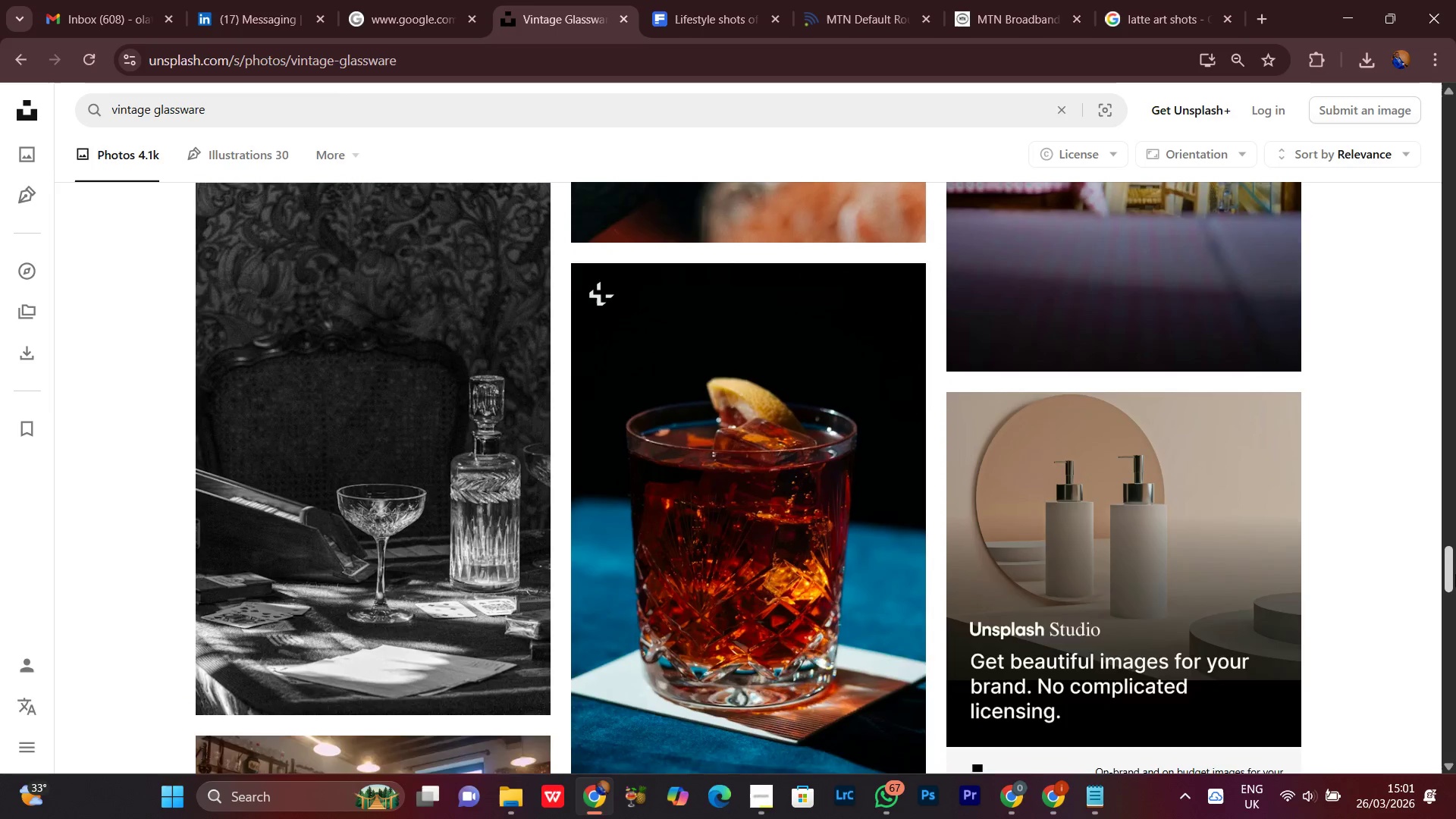 
scroll: coordinate [1455, 574], scroll_direction: up, amount: 4.0
 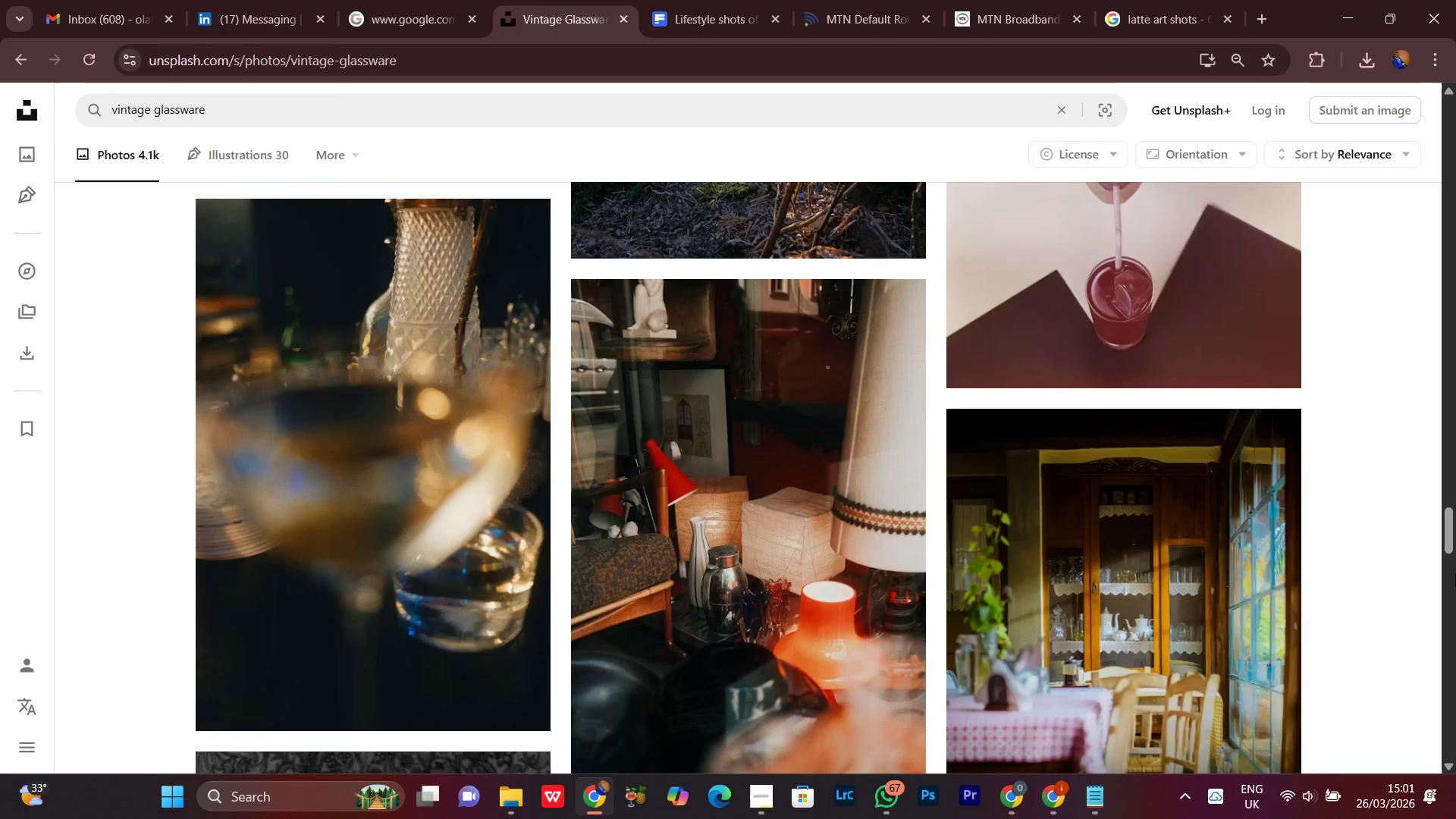 
scroll: coordinate [1430, 541], scroll_direction: down, amount: 14.0
 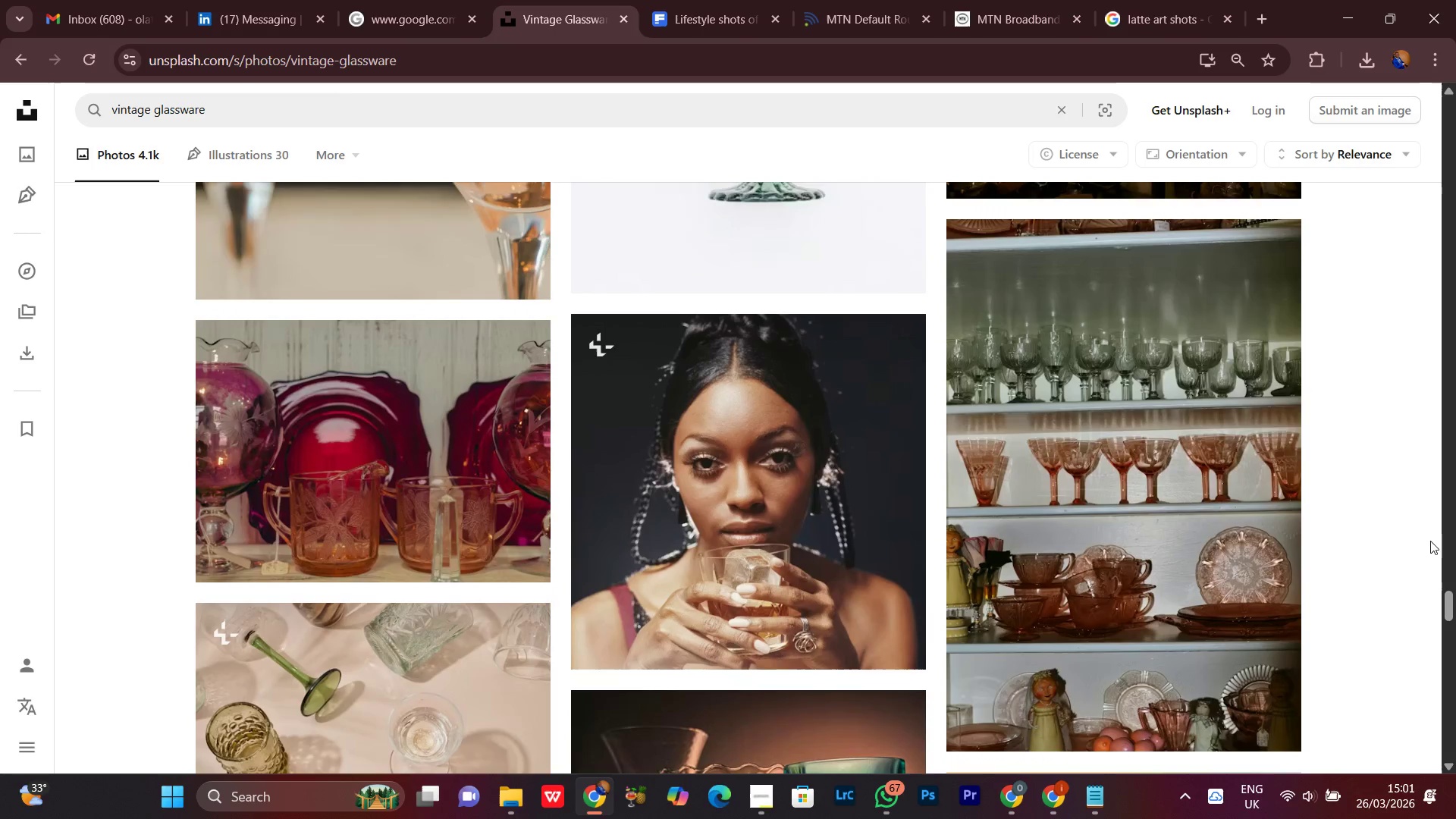 
scroll: coordinate [1415, 537], scroll_direction: down, amount: 14.0
 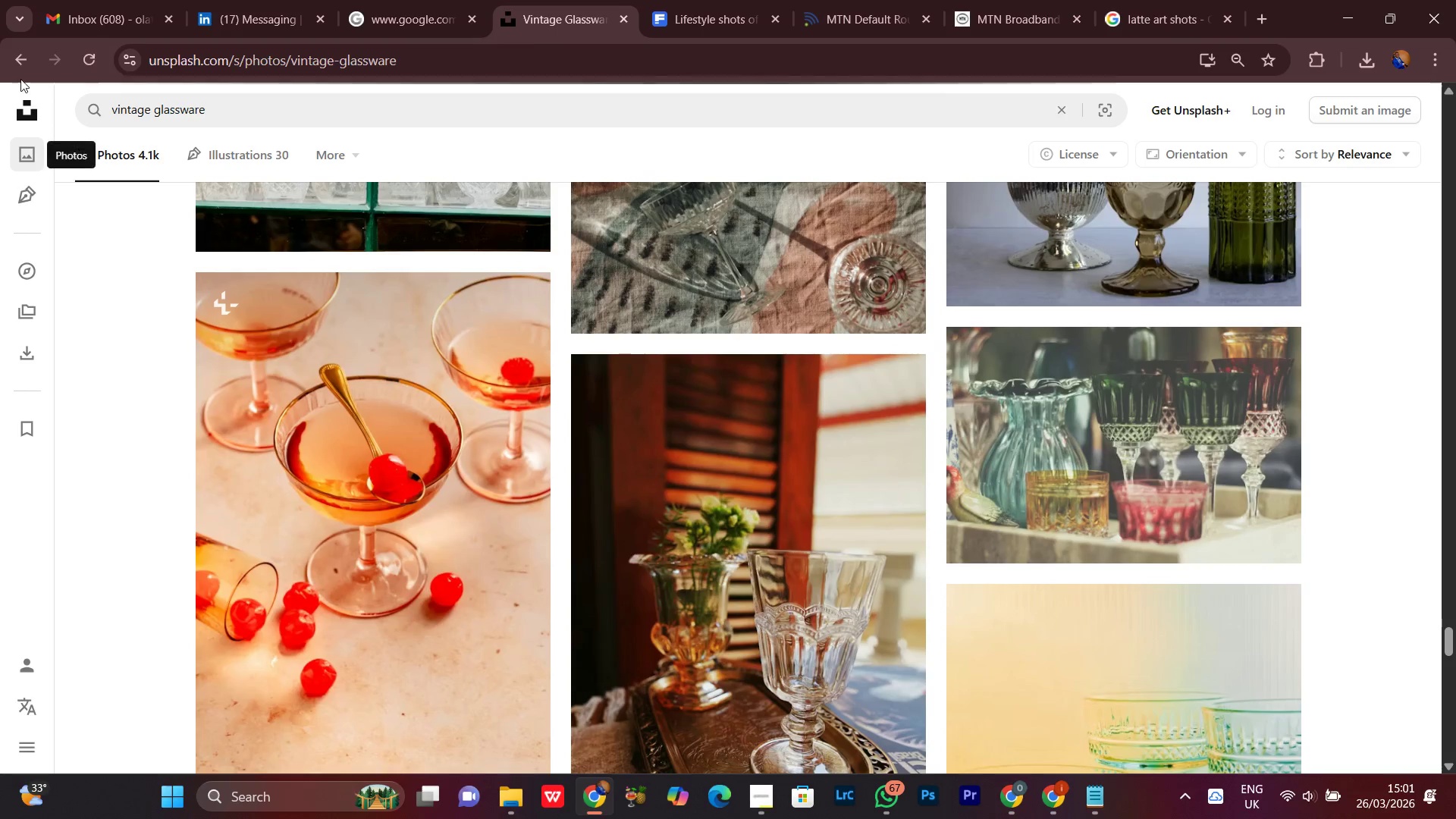 
left_click([26, 58])
 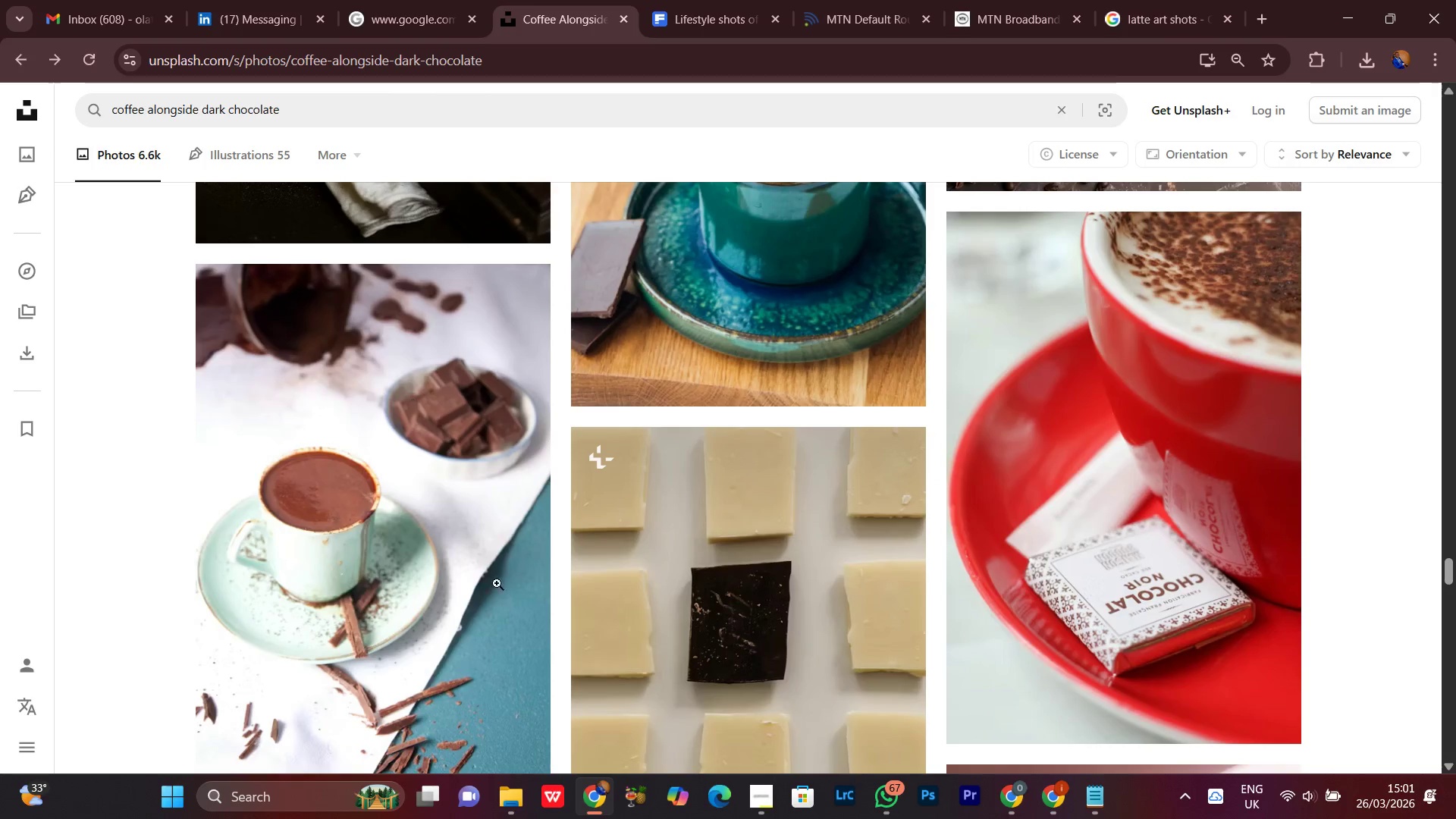 
left_click([758, 818])